 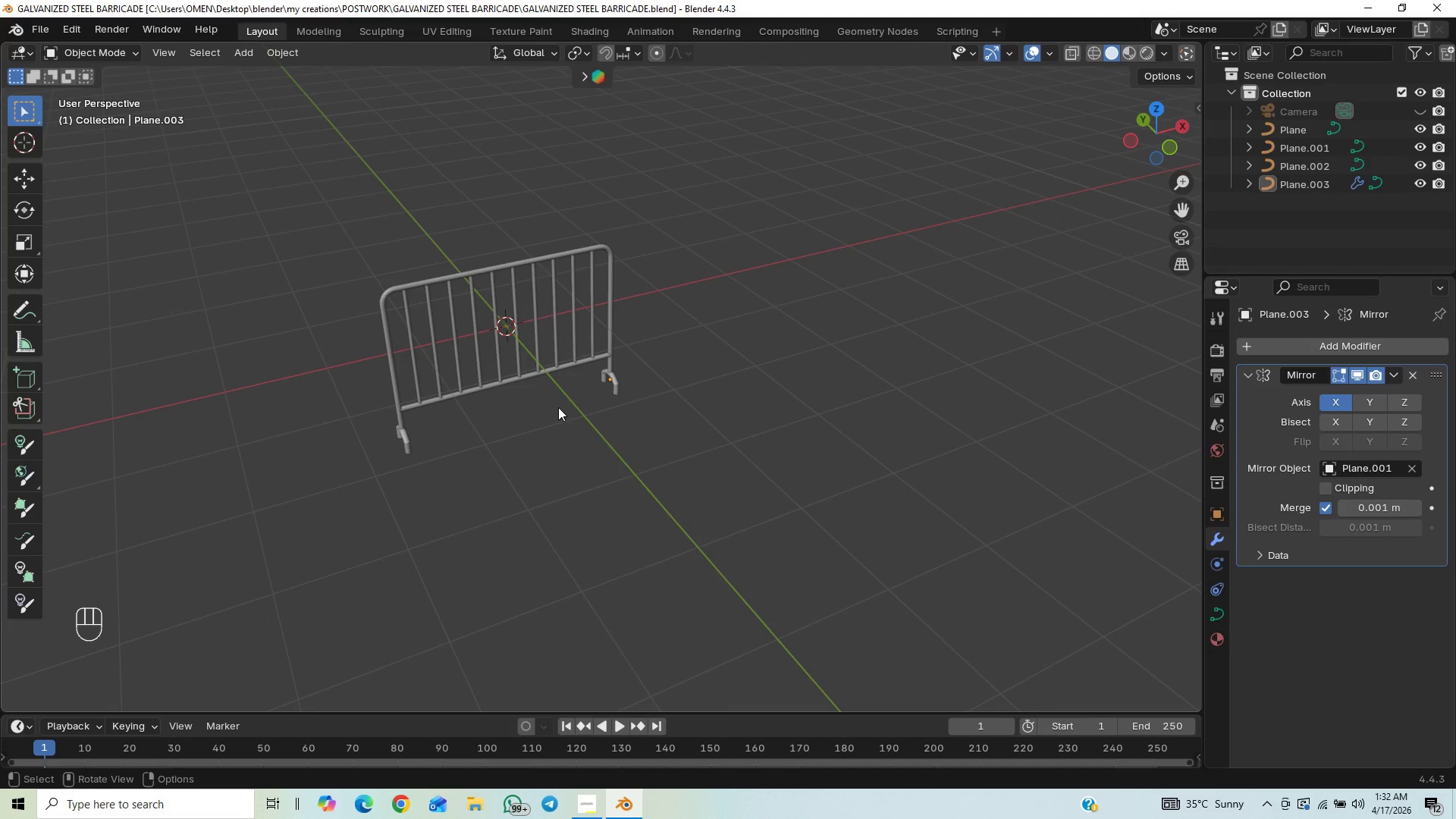 
scroll: coordinate [590, 507], scroll_direction: up, amount: 10.0
 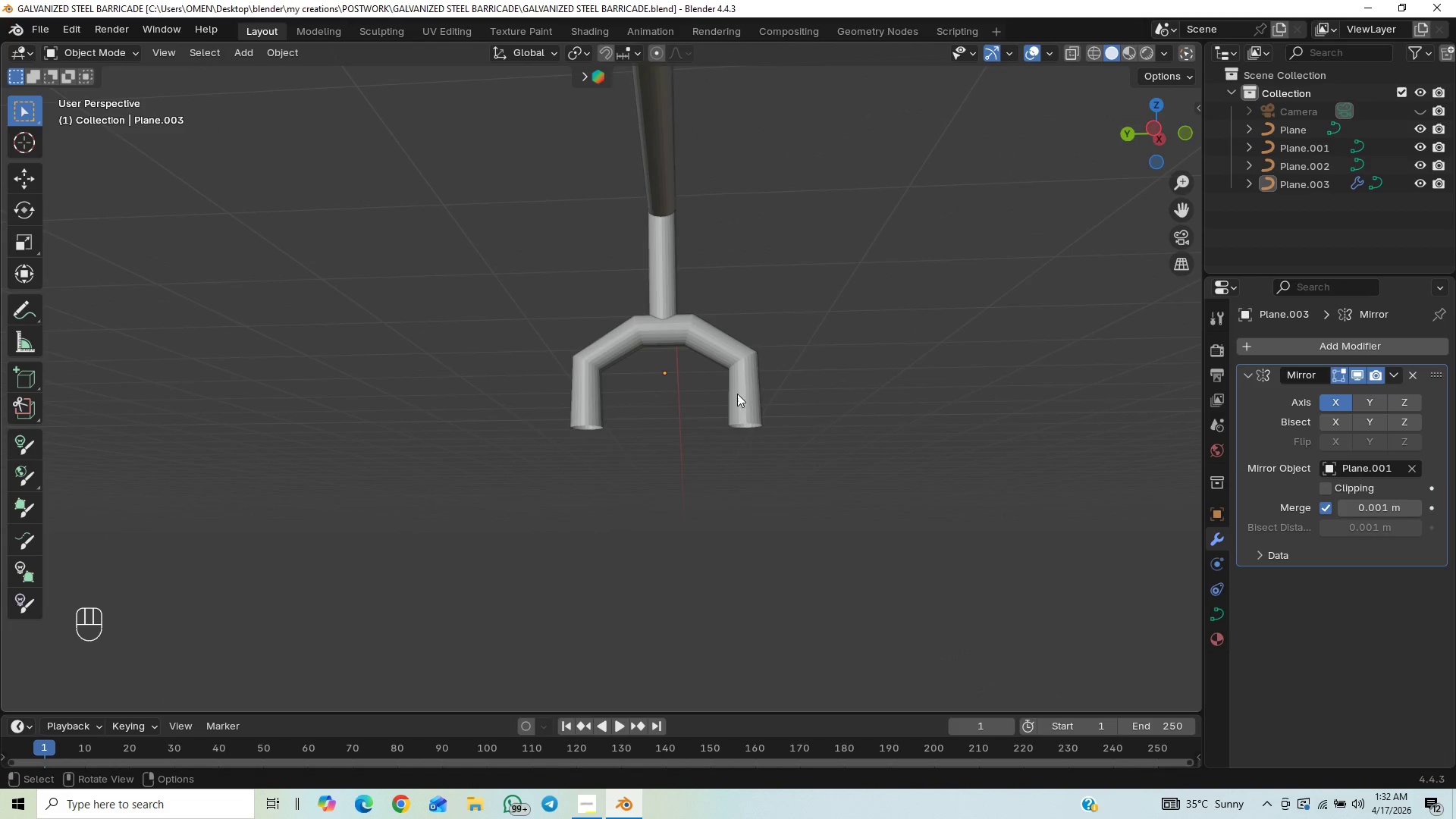 
scroll: coordinate [698, 445], scroll_direction: down, amount: 13.0
 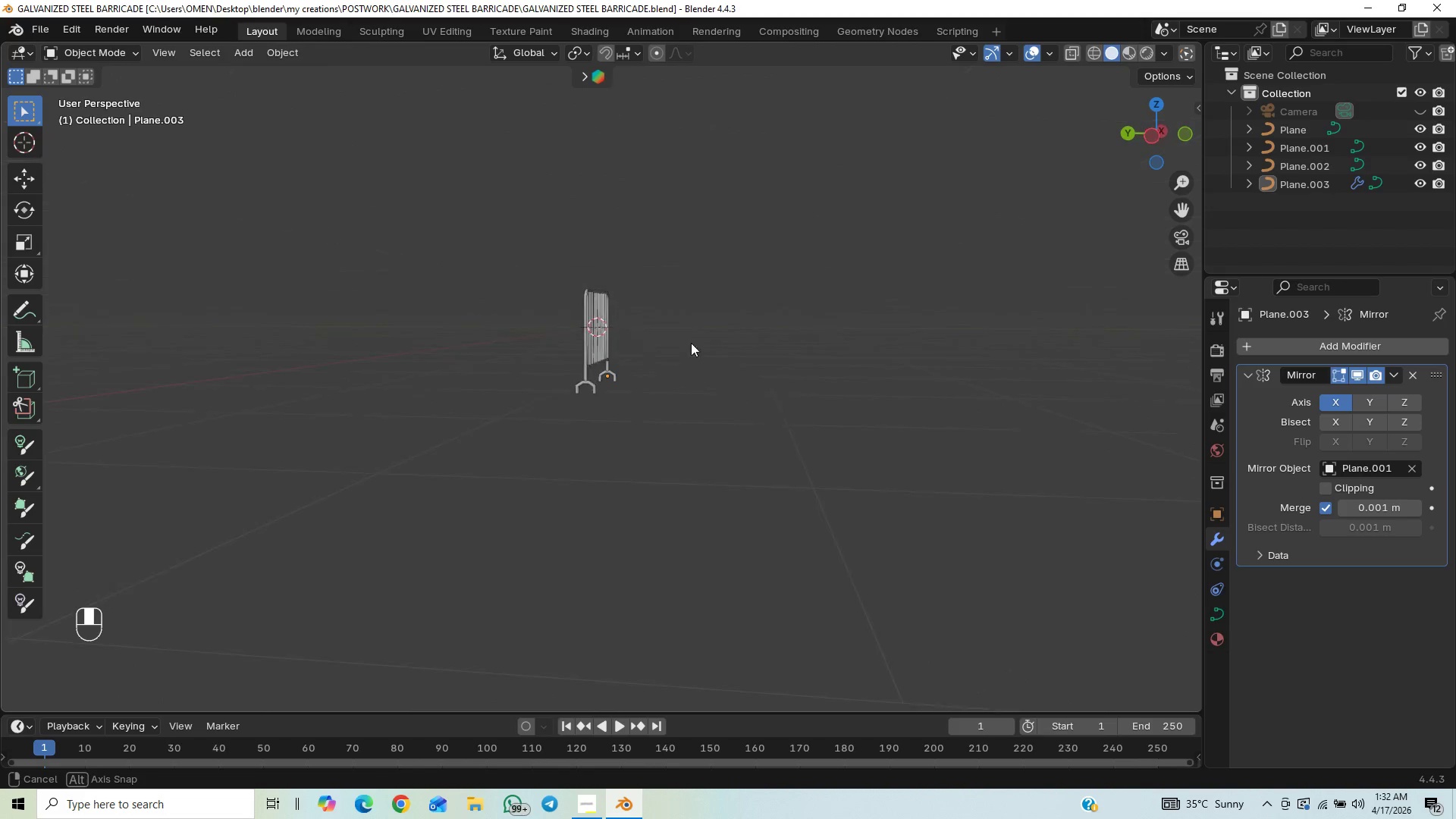 
scroll: coordinate [698, 371], scroll_direction: up, amount: 7.0
 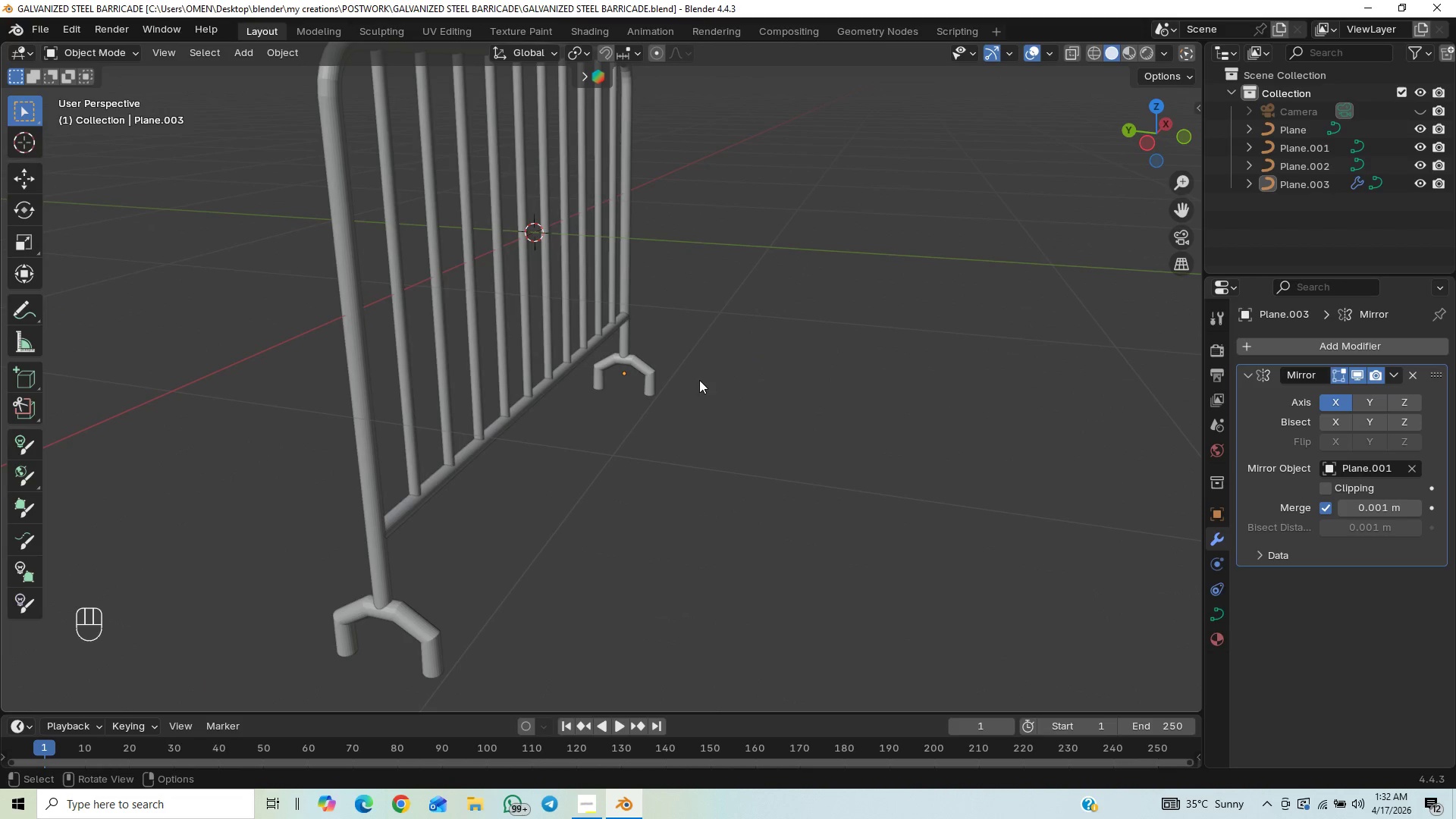 
scroll: coordinate [700, 381], scroll_direction: down, amount: 11.0
 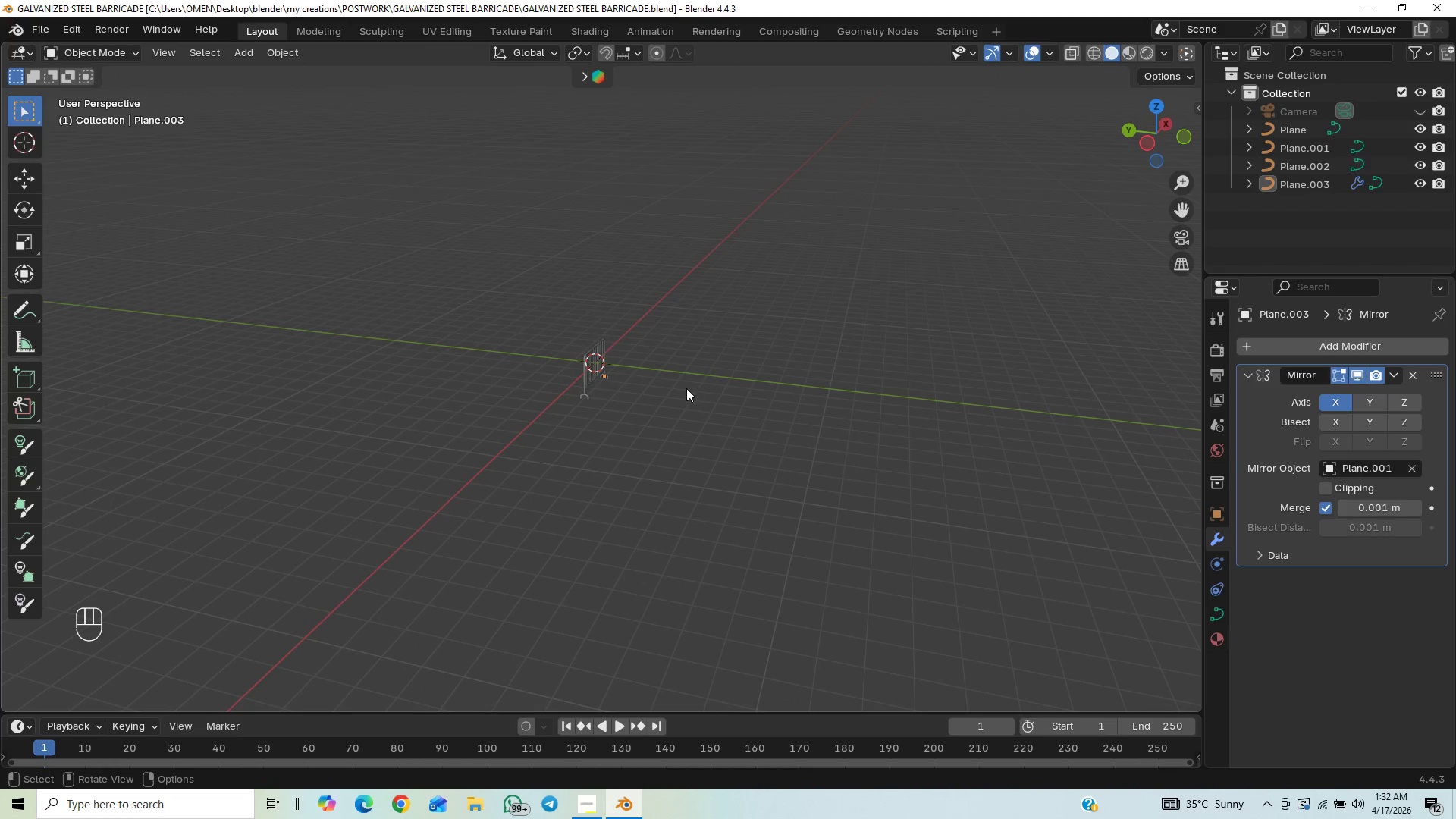 
key(Control+S)
 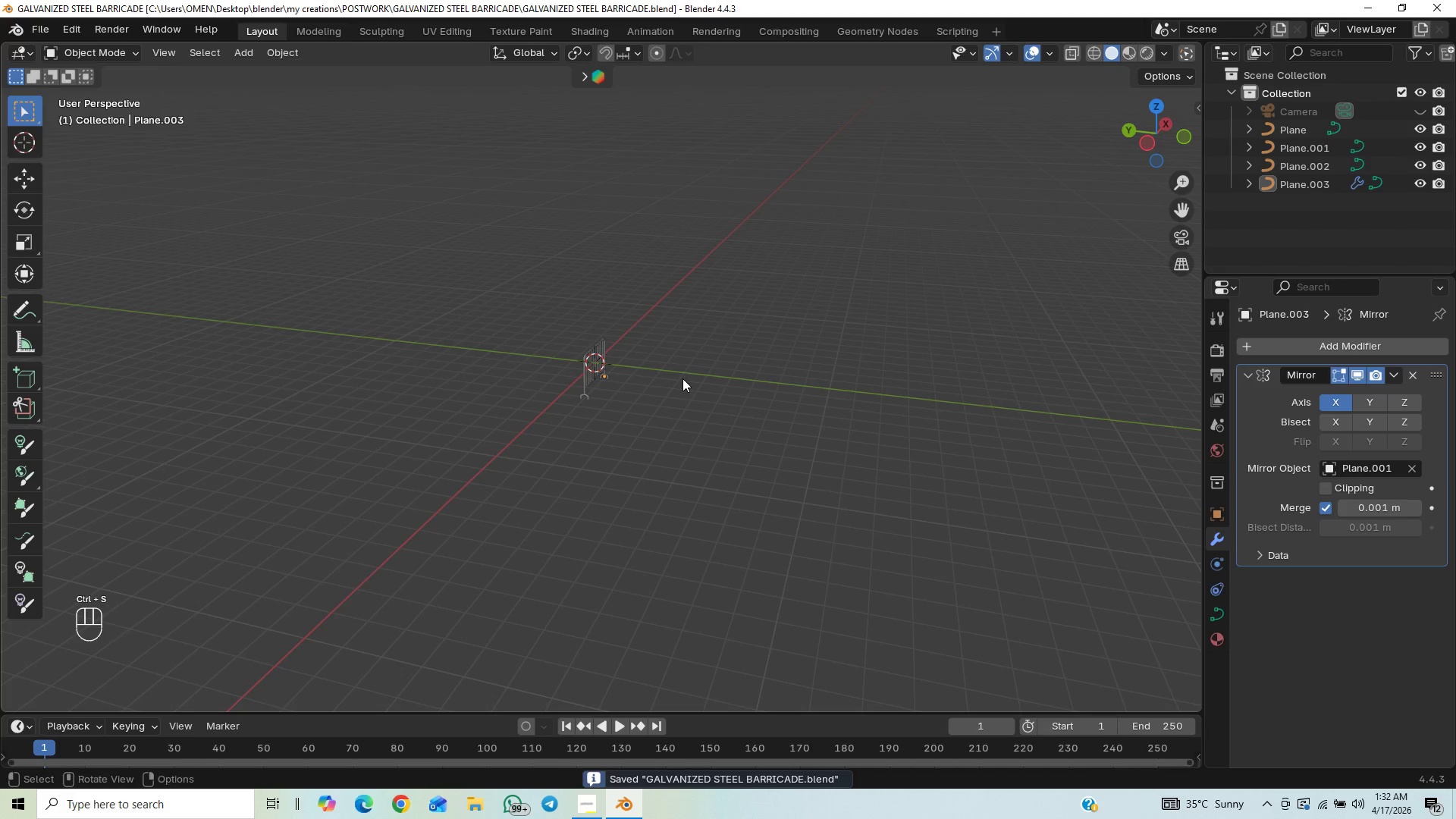 
scroll: coordinate [681, 382], scroll_direction: up, amount: 23.0
 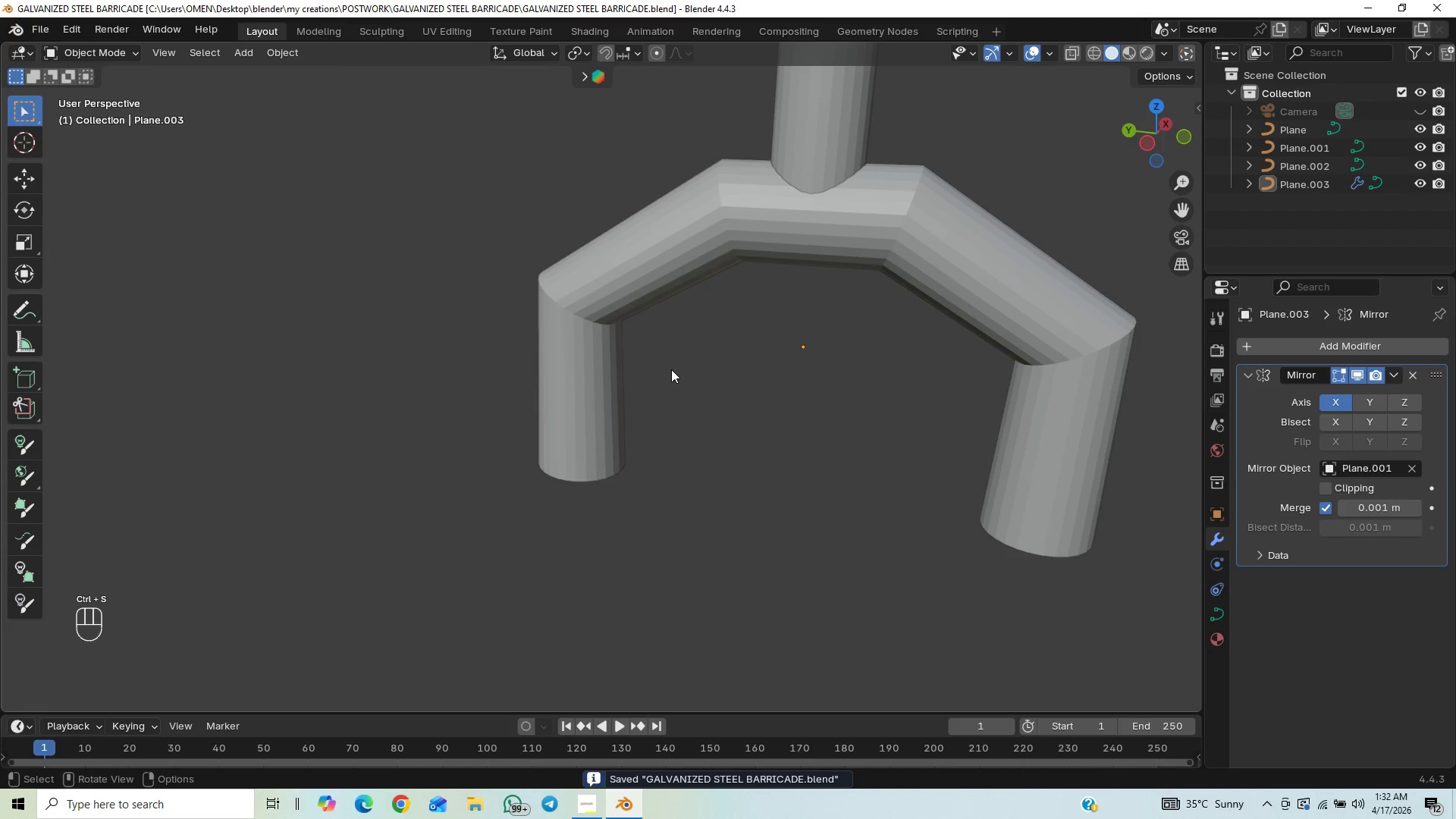 
scroll: coordinate [671, 369], scroll_direction: down, amount: 3.0
 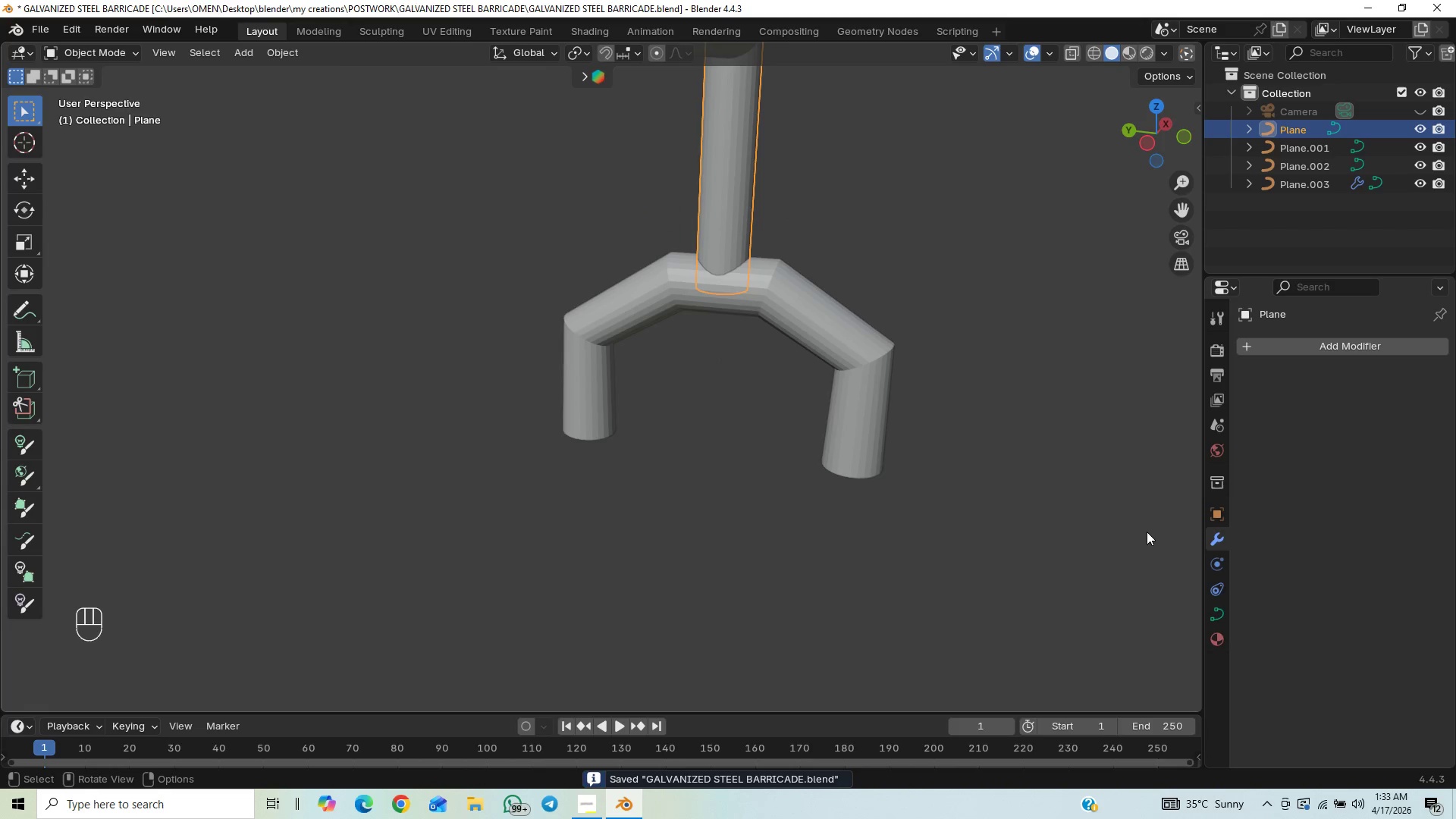 
left_click([1223, 607])
 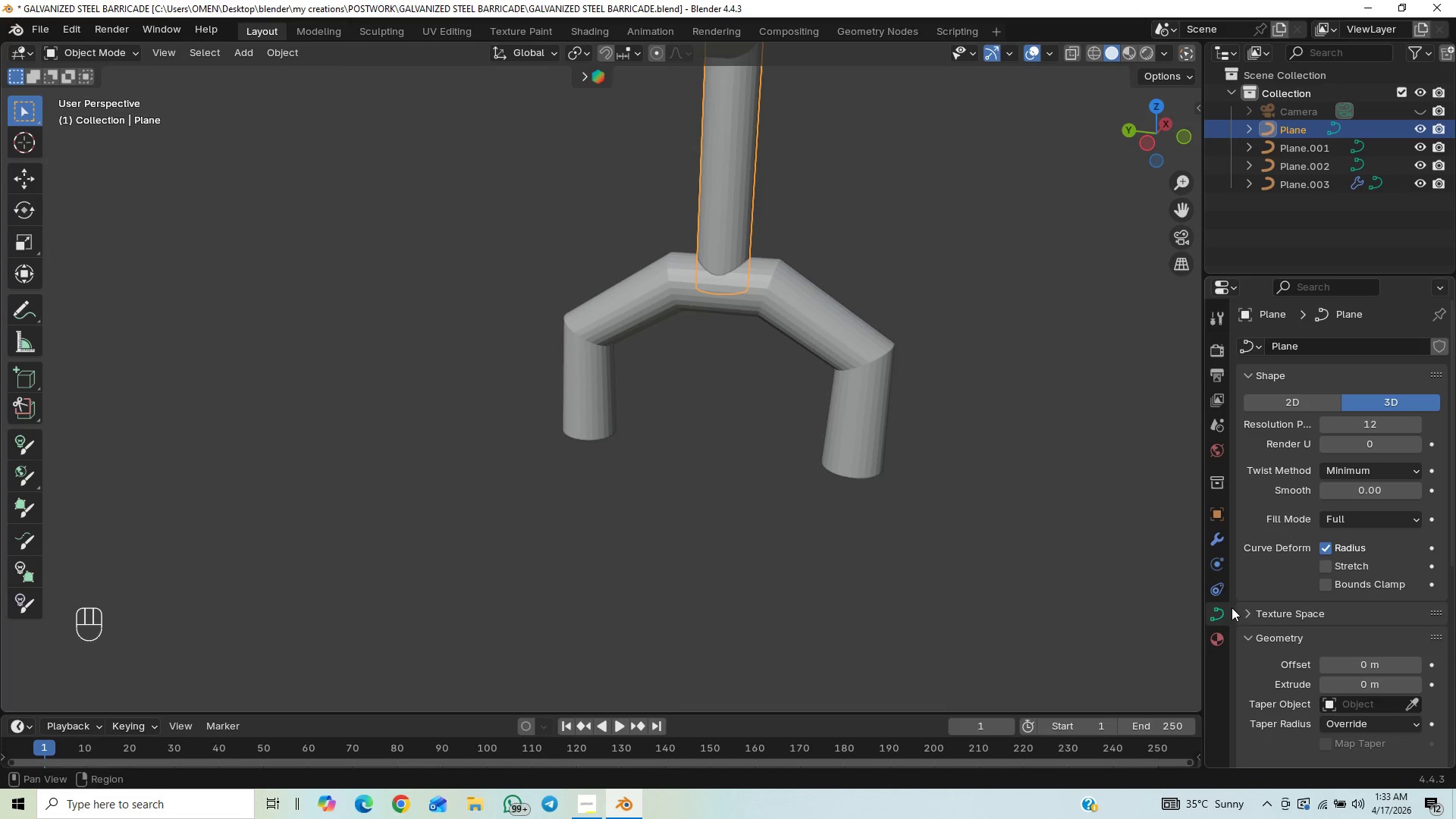 
scroll: coordinate [1307, 596], scroll_direction: down, amount: 21.0
 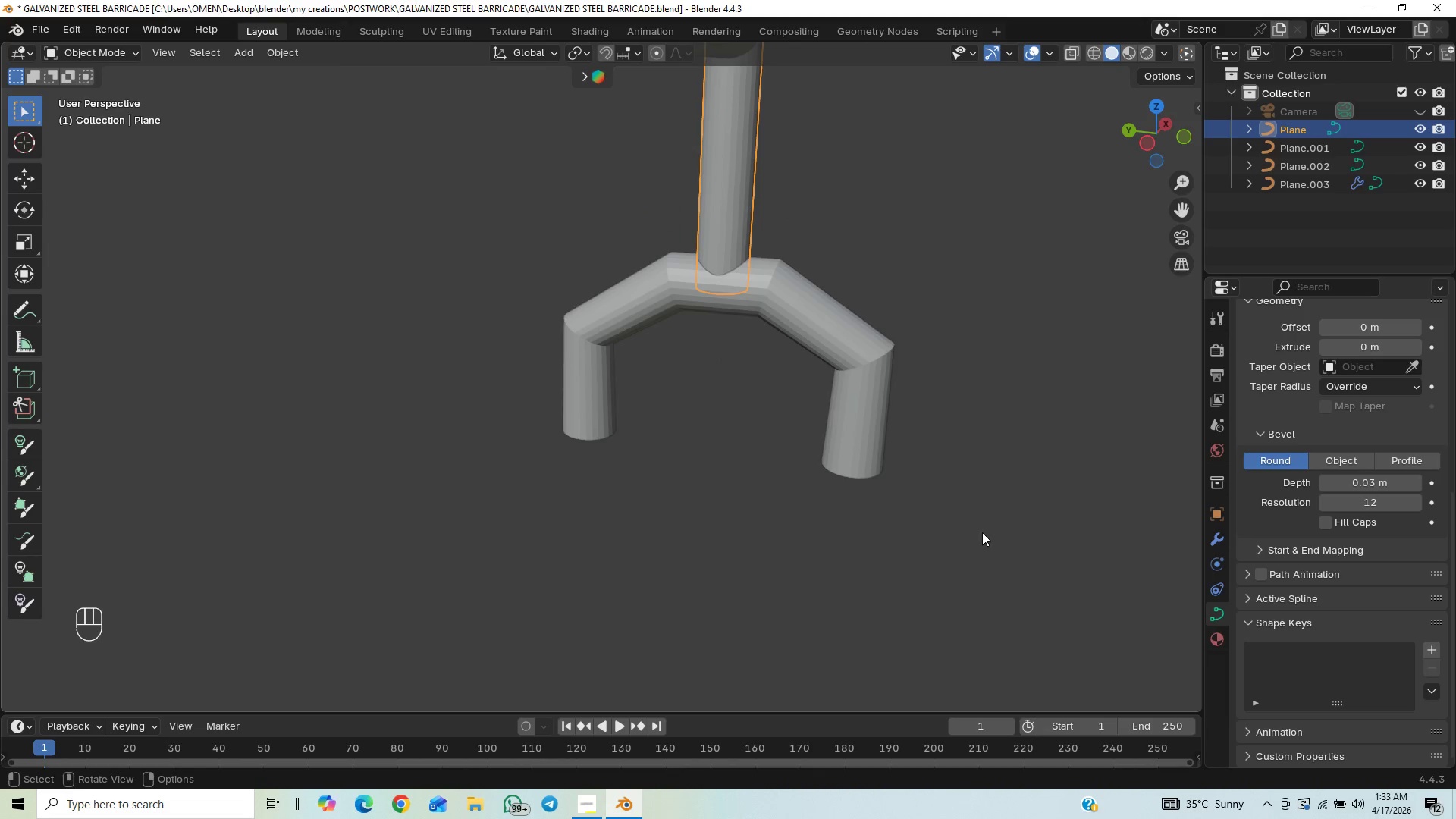 
wait(5.02)
 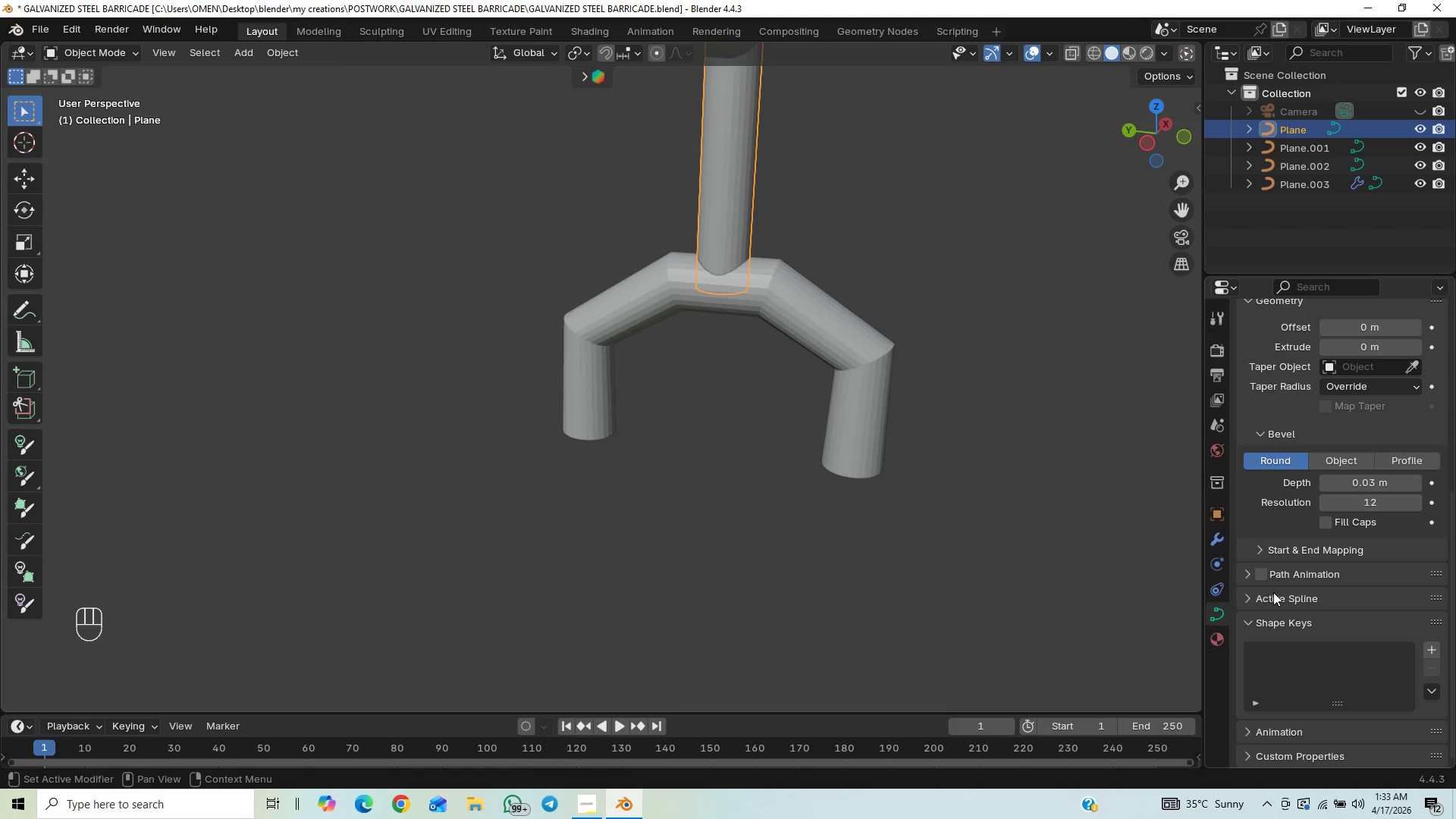 
left_click([878, 356])
 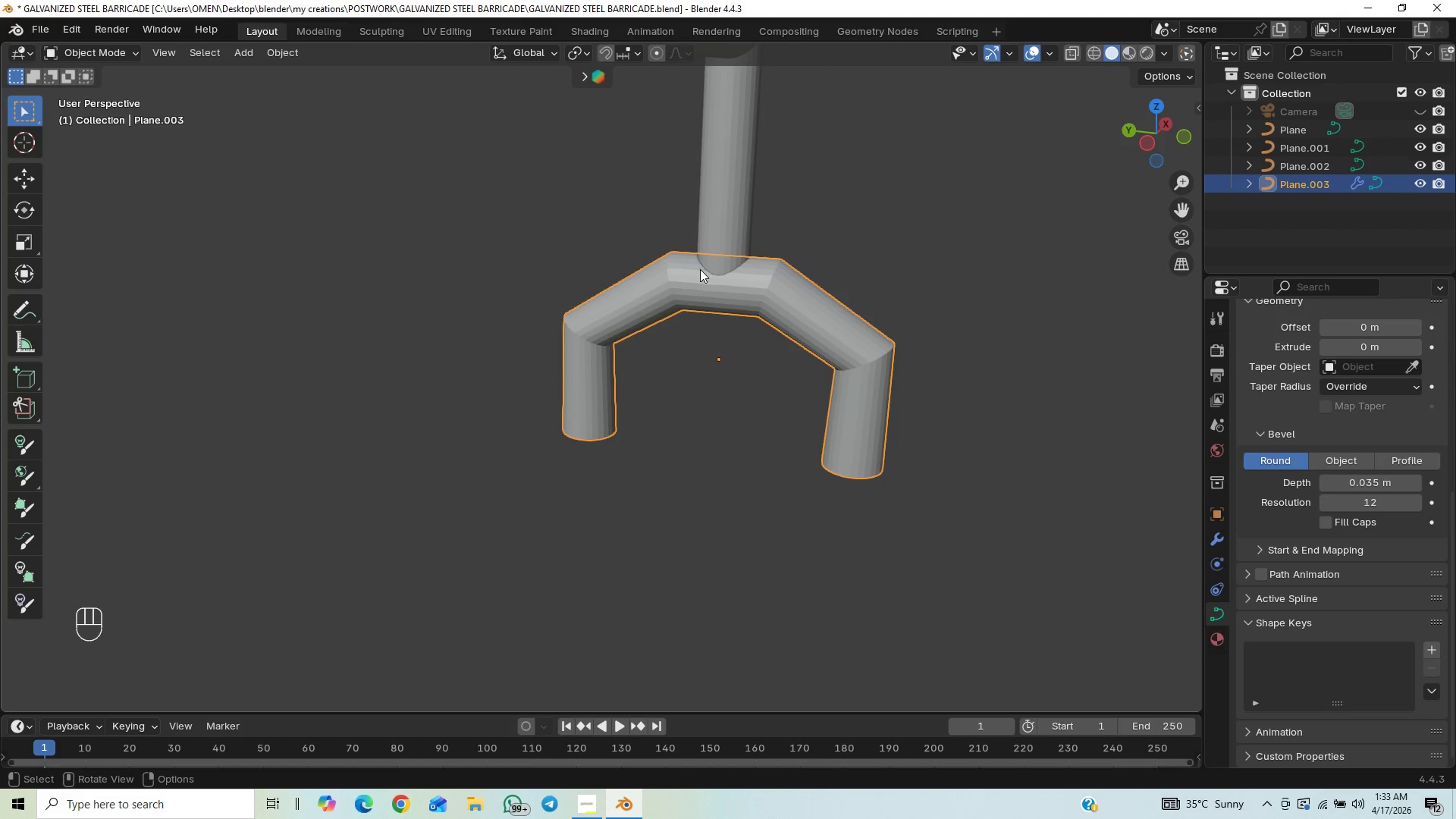 
scroll: coordinate [724, 280], scroll_direction: down, amount: 12.0
 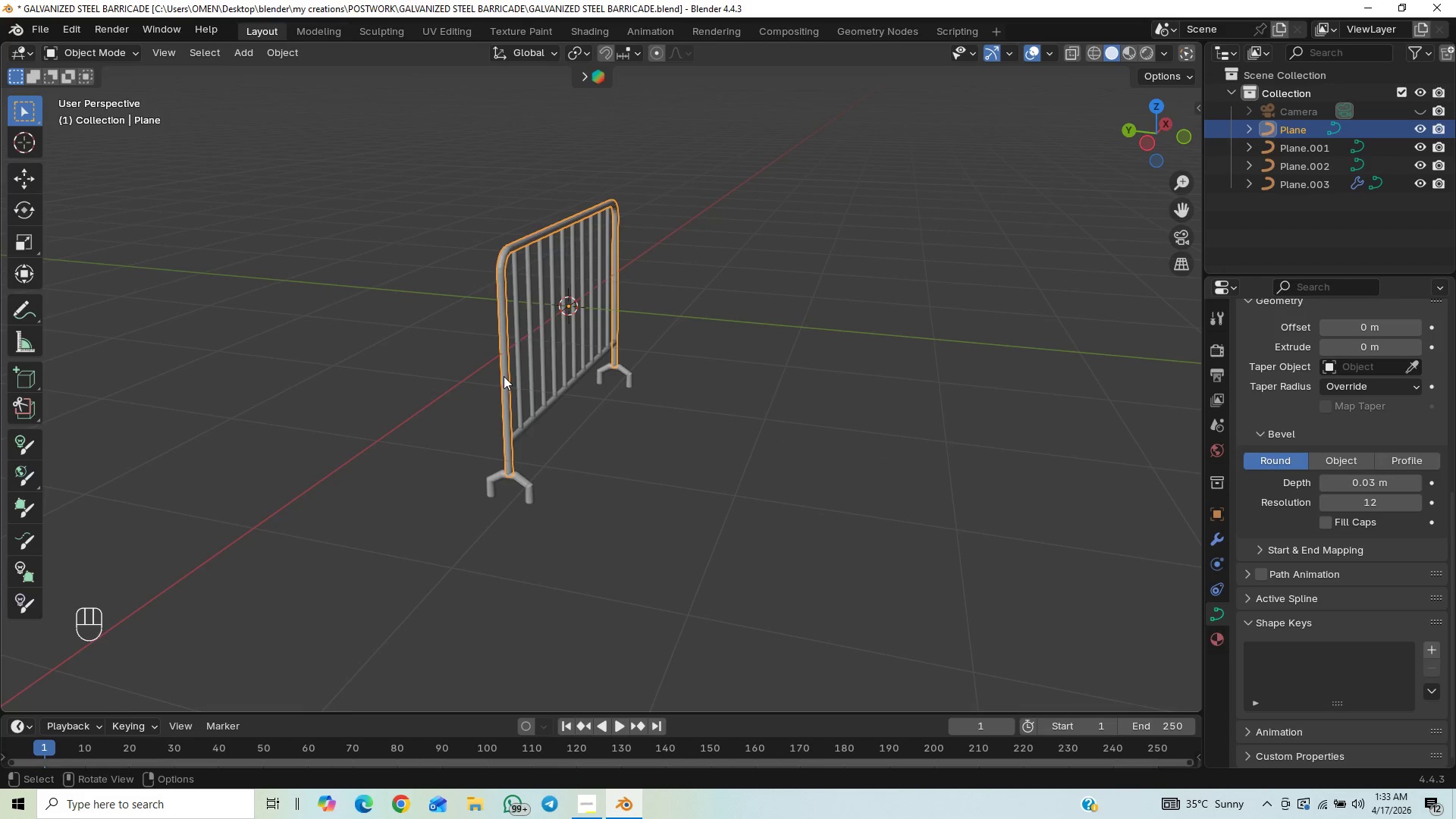 
left_click([549, 359])
 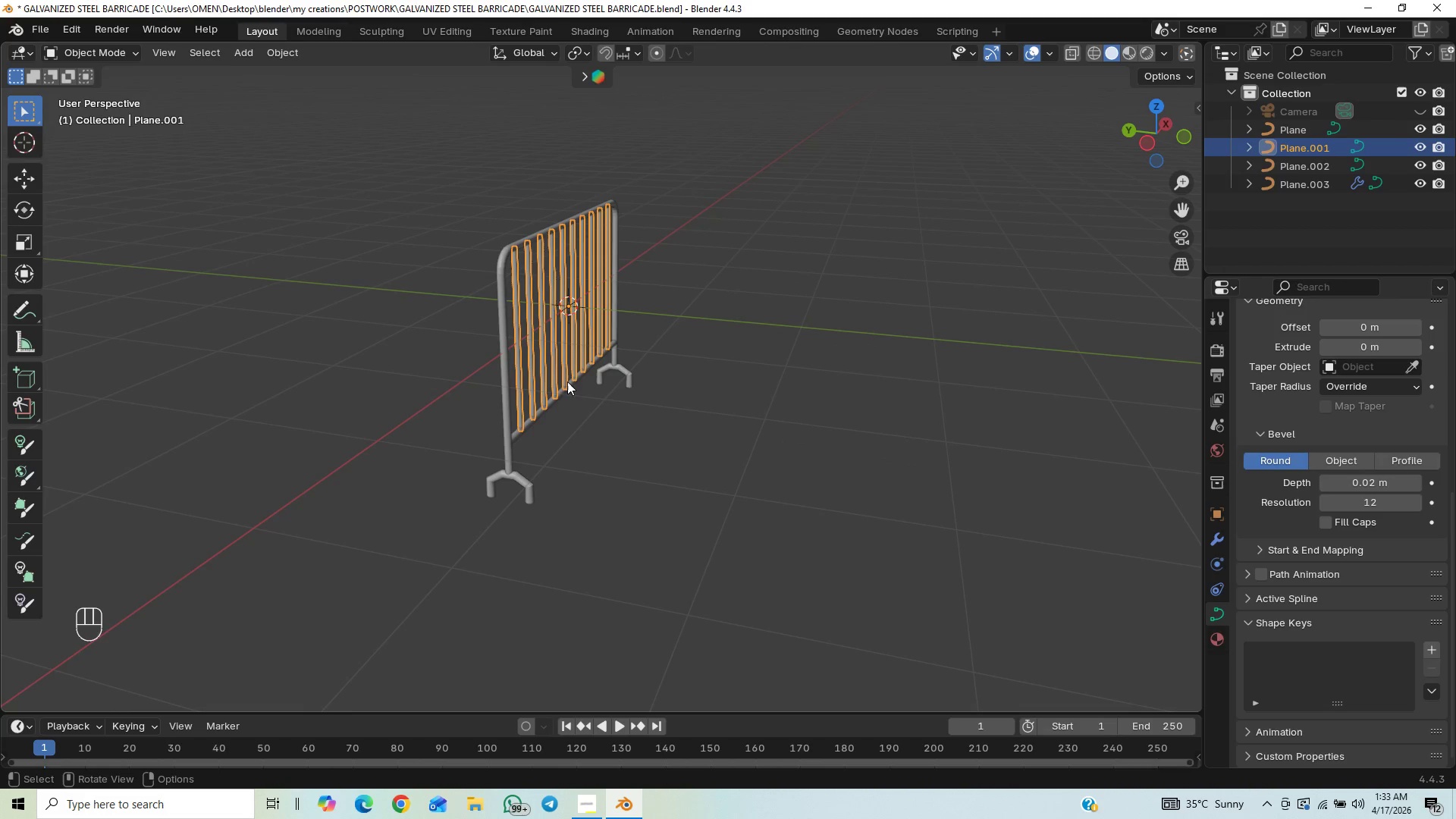 
left_click([560, 391])
 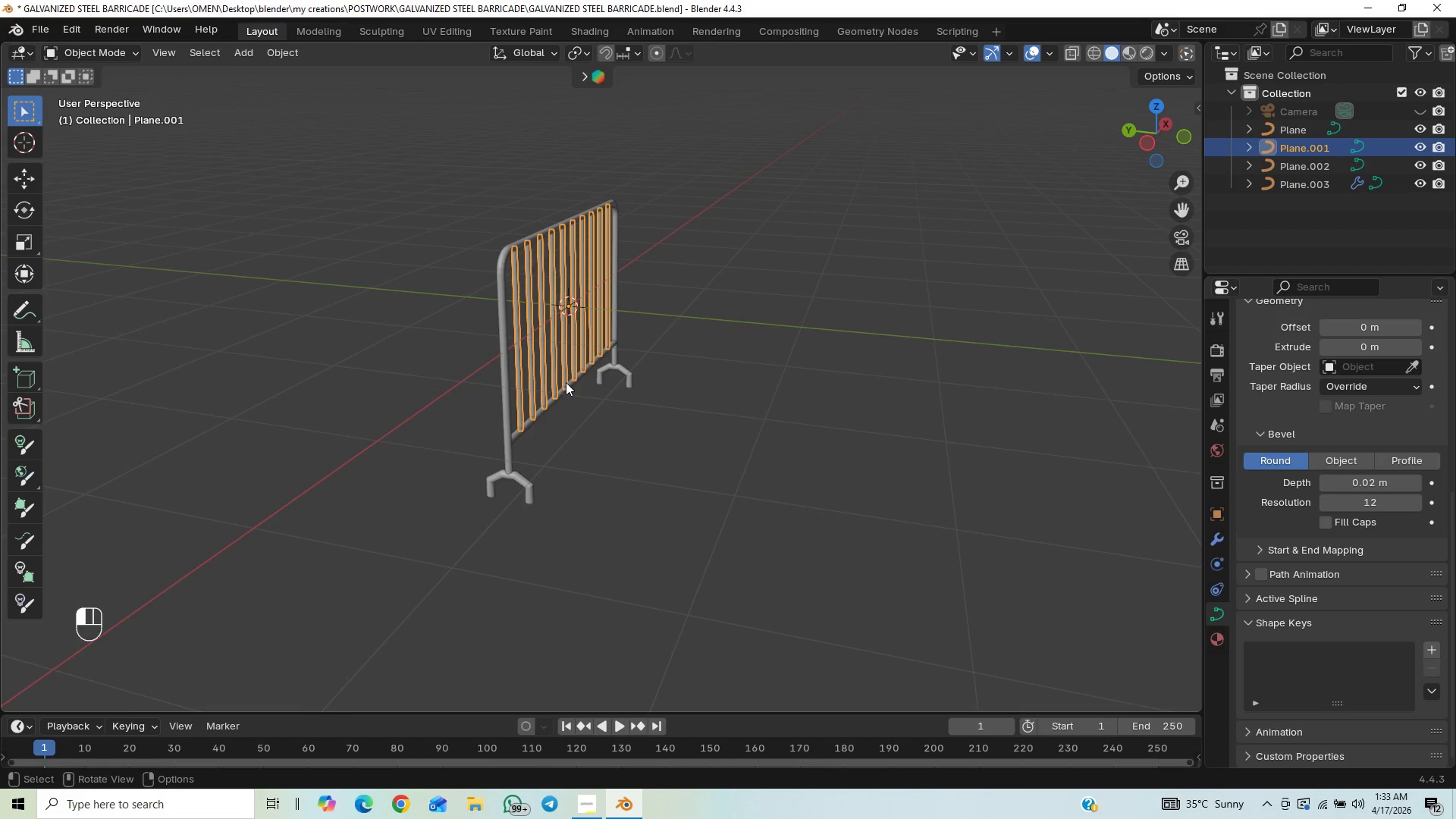 
double_click([561, 388])
 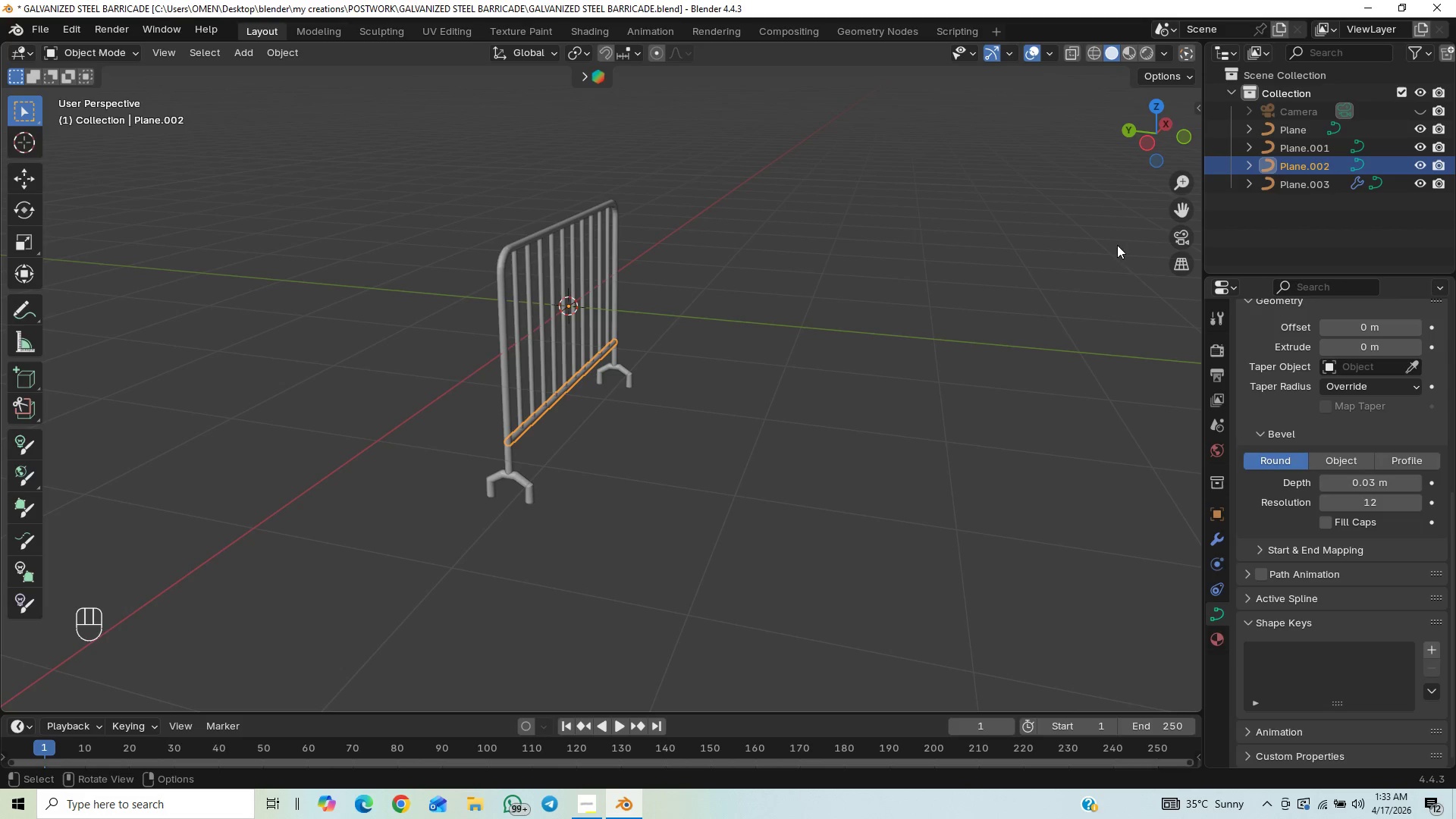 
key(Control+S)
 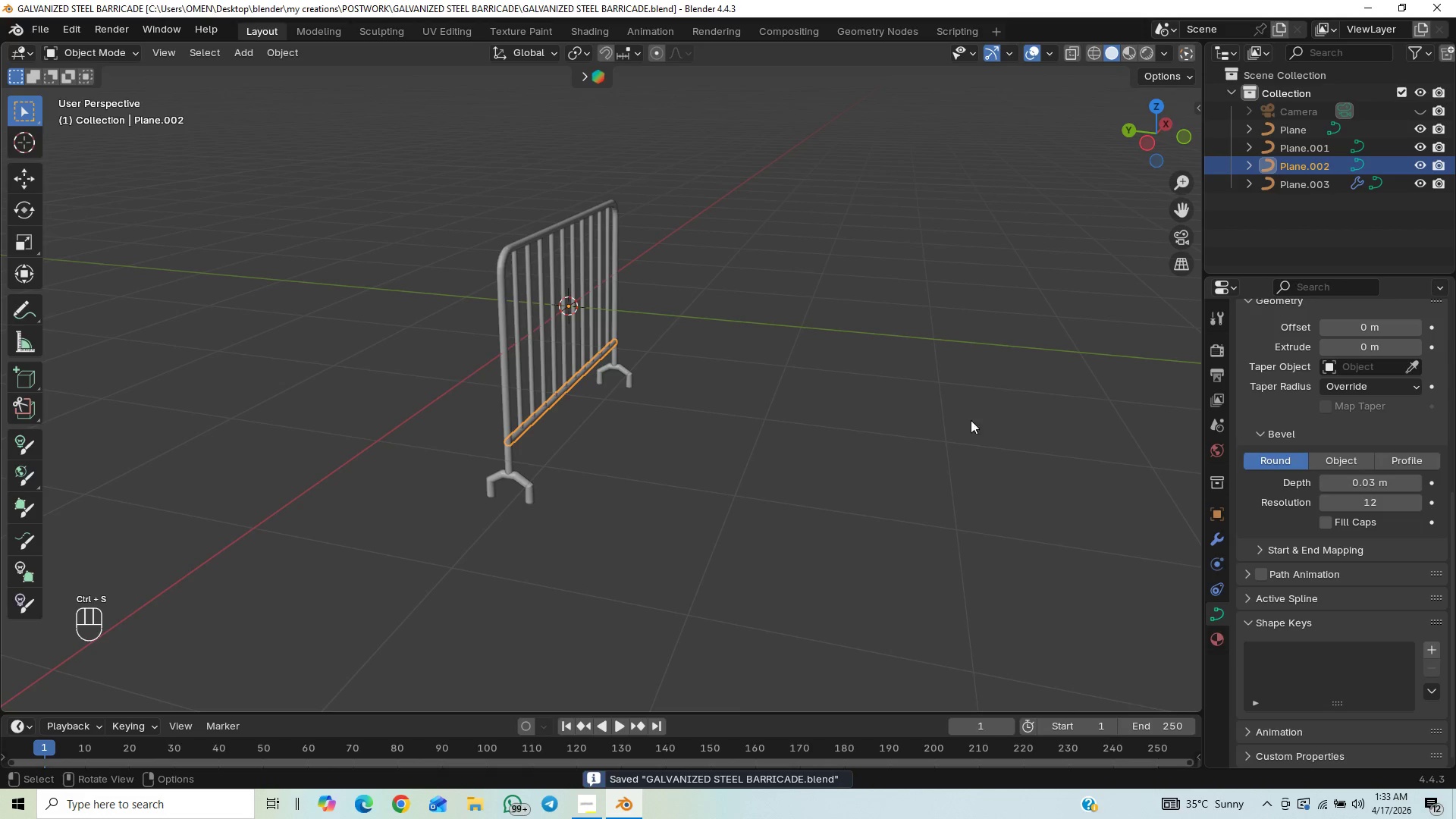 
scroll: coordinate [889, 481], scroll_direction: up, amount: 20.0
 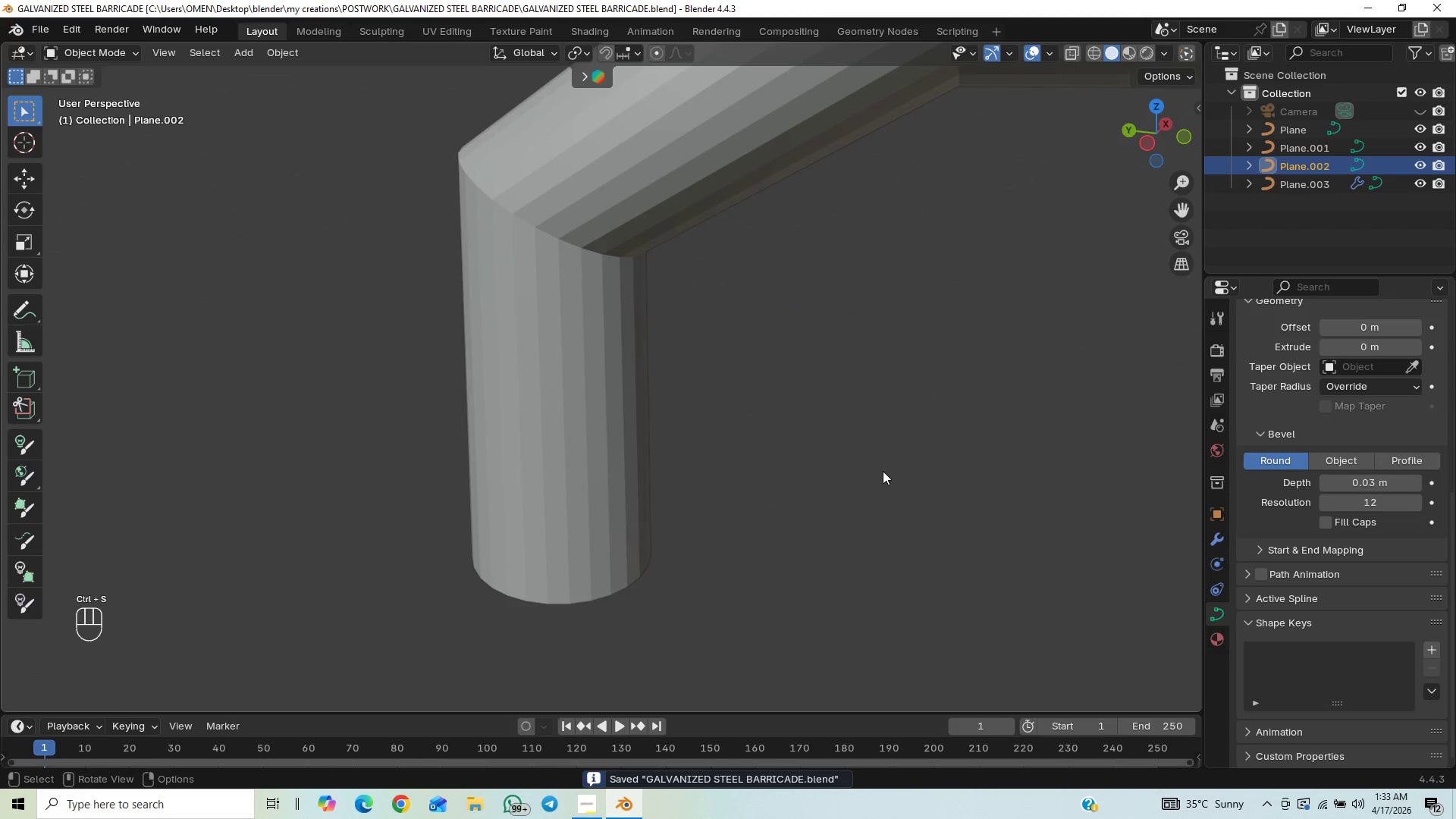 
scroll: coordinate [852, 465], scroll_direction: down, amount: 19.0
 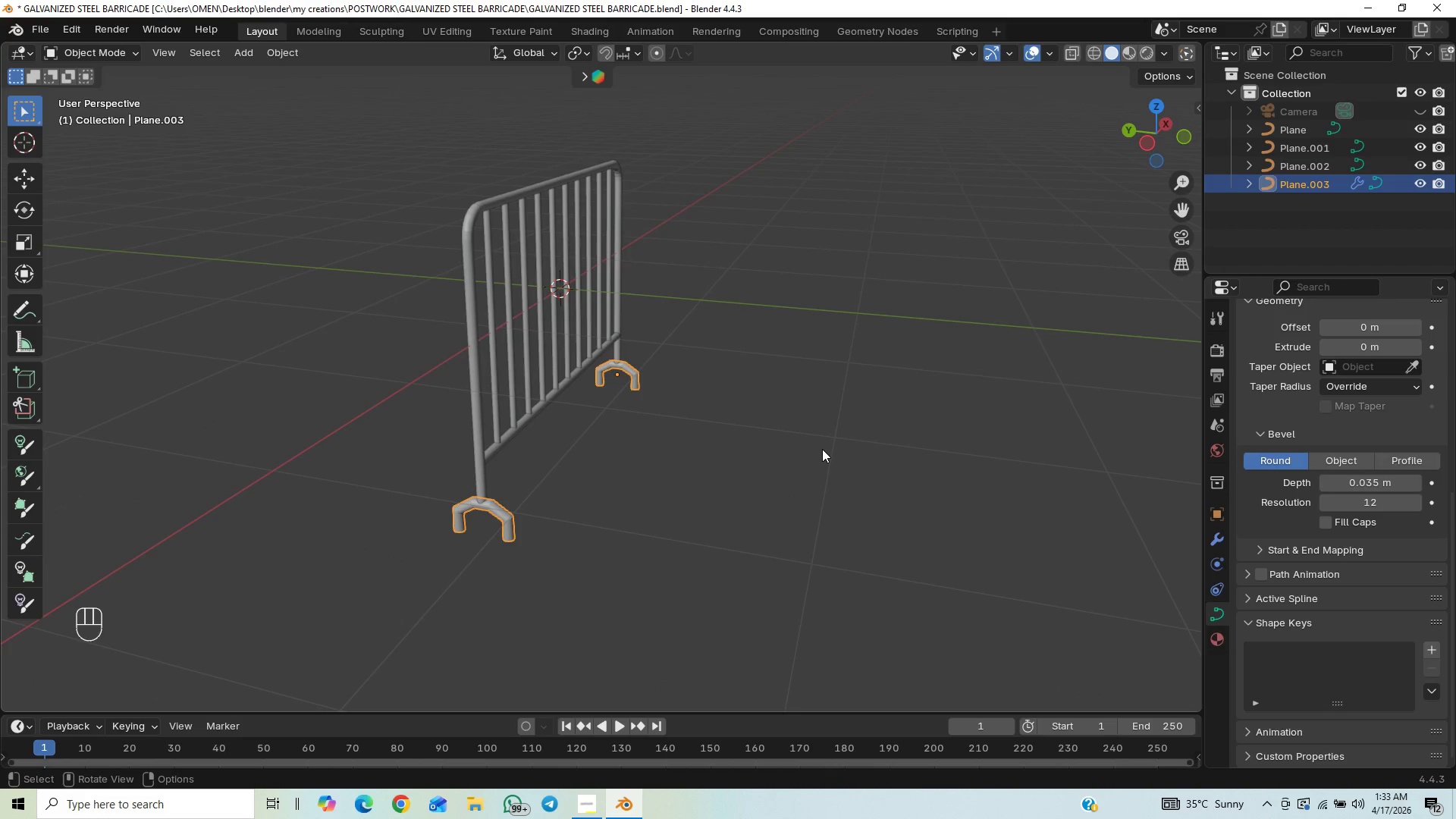 
key(Control+S)
 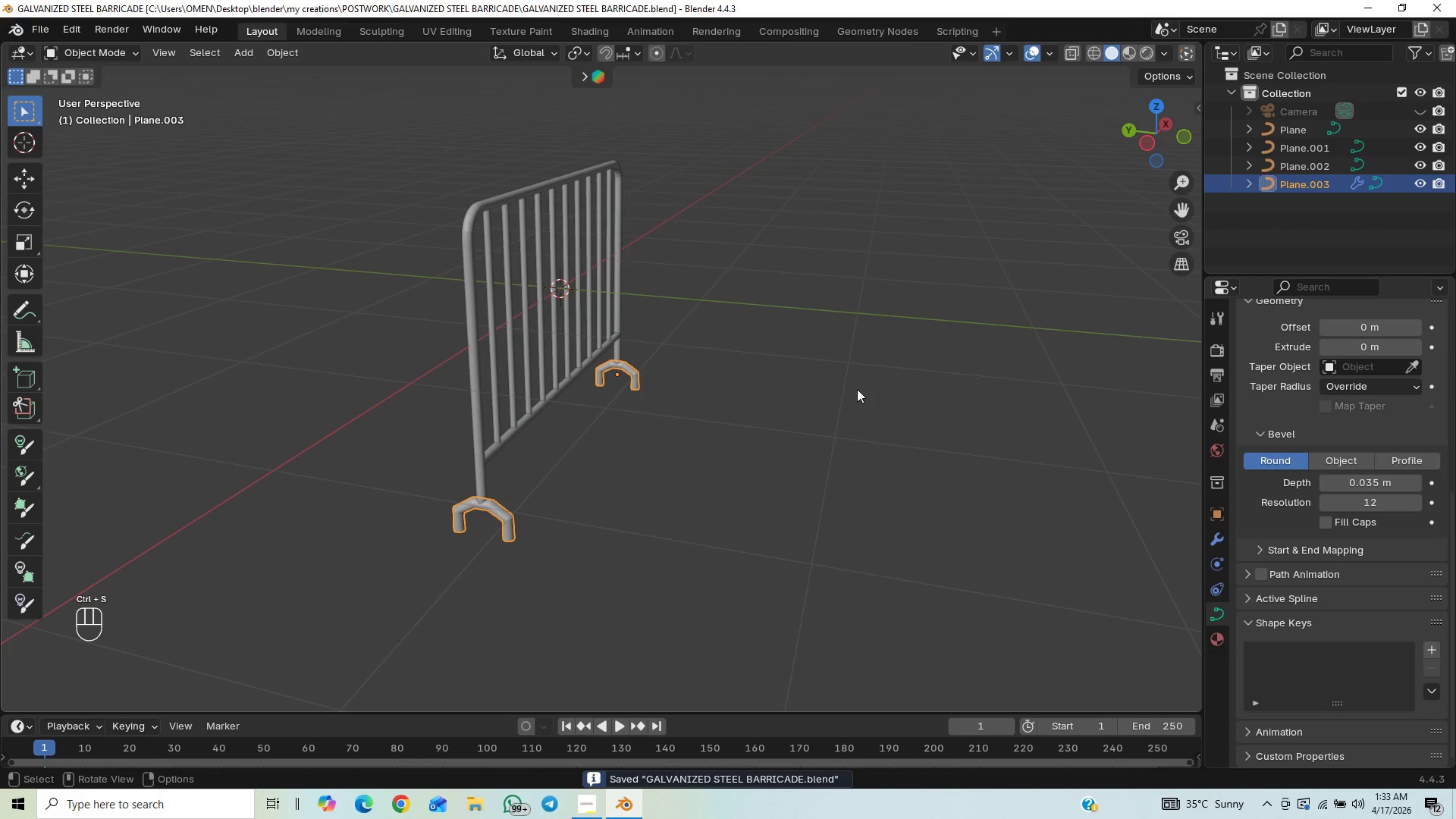 
key(End)
 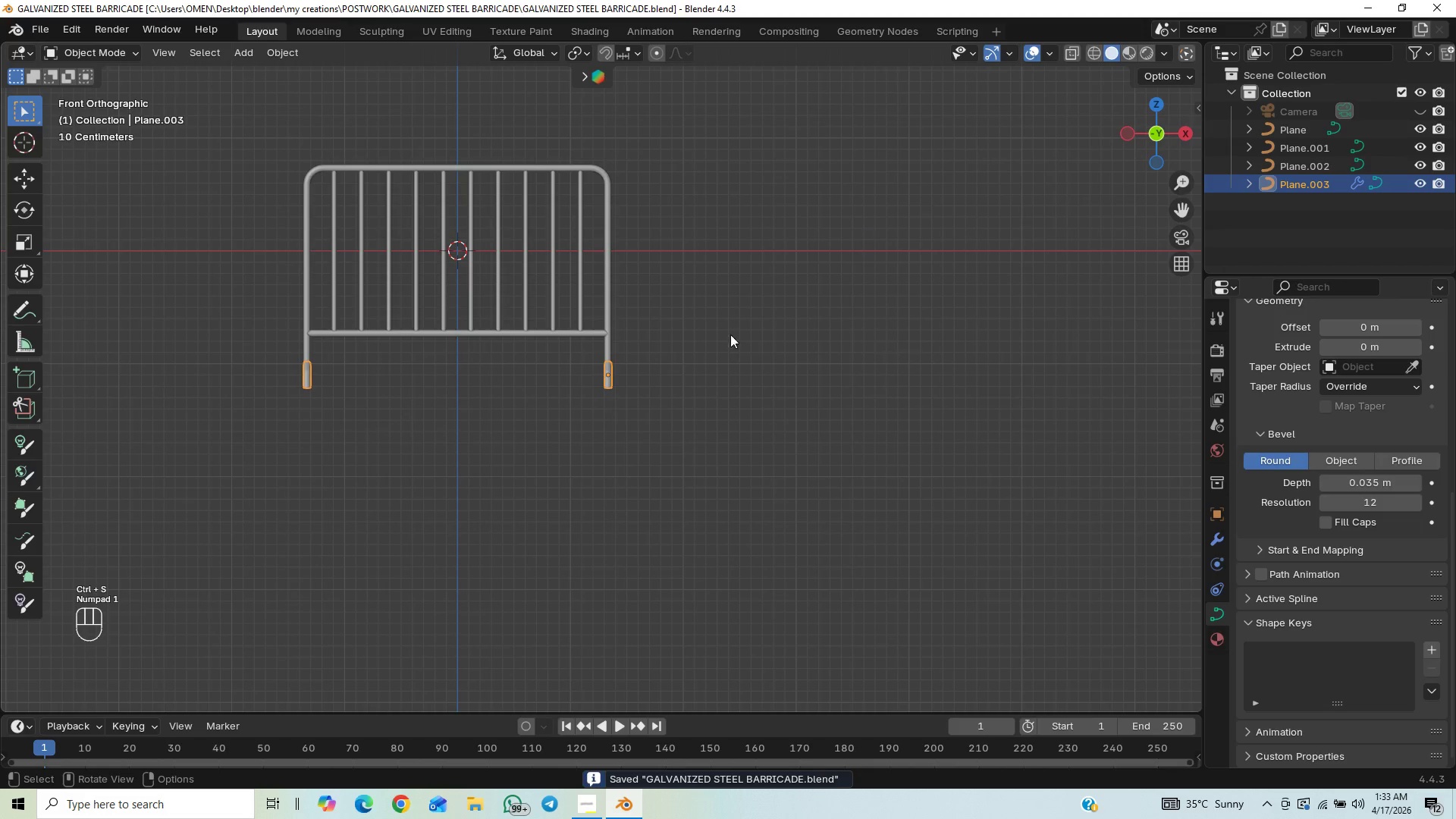 
hold_key(key=ShiftLeft, duration=0.62)
 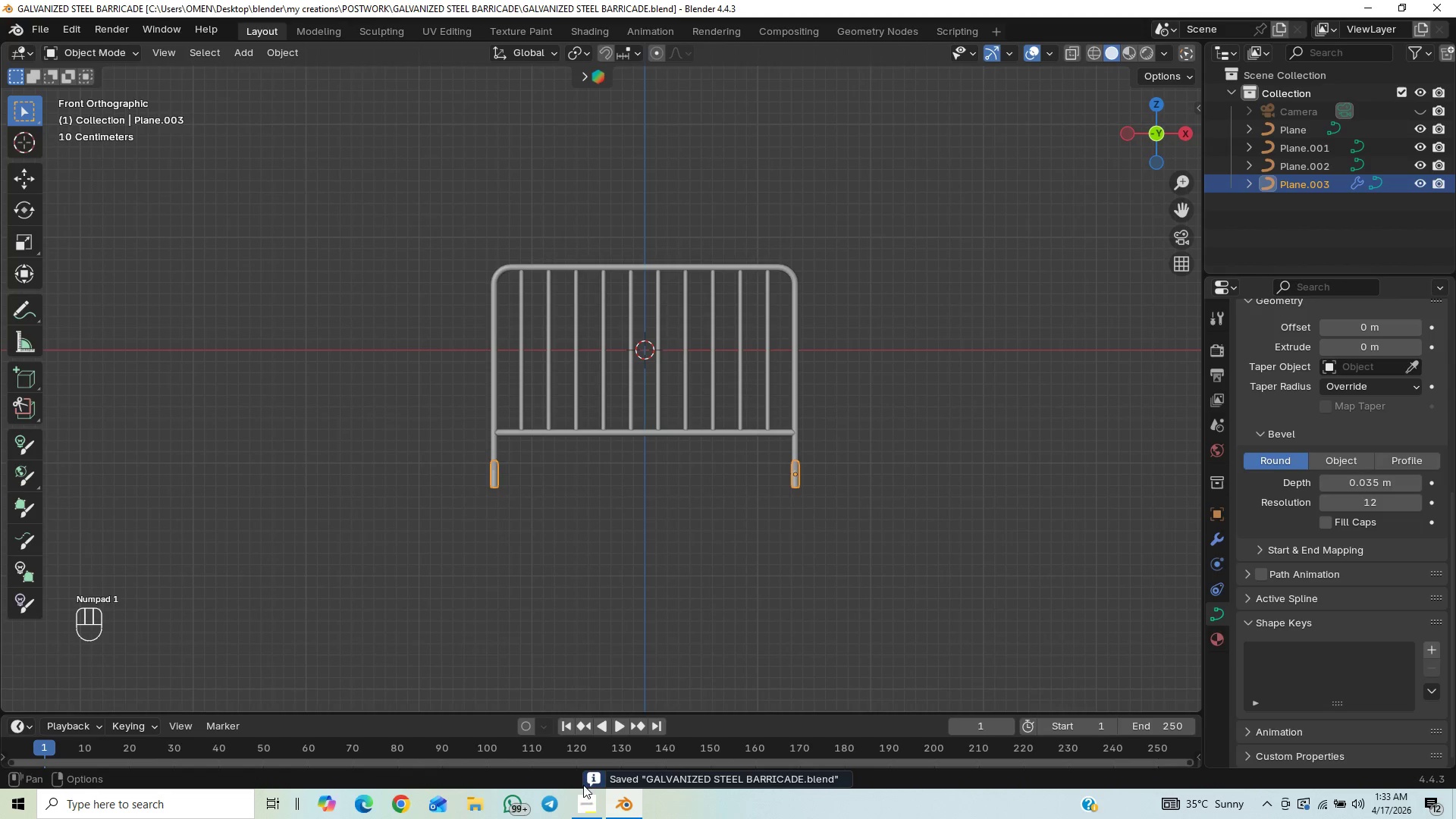 
left_click([590, 790])
 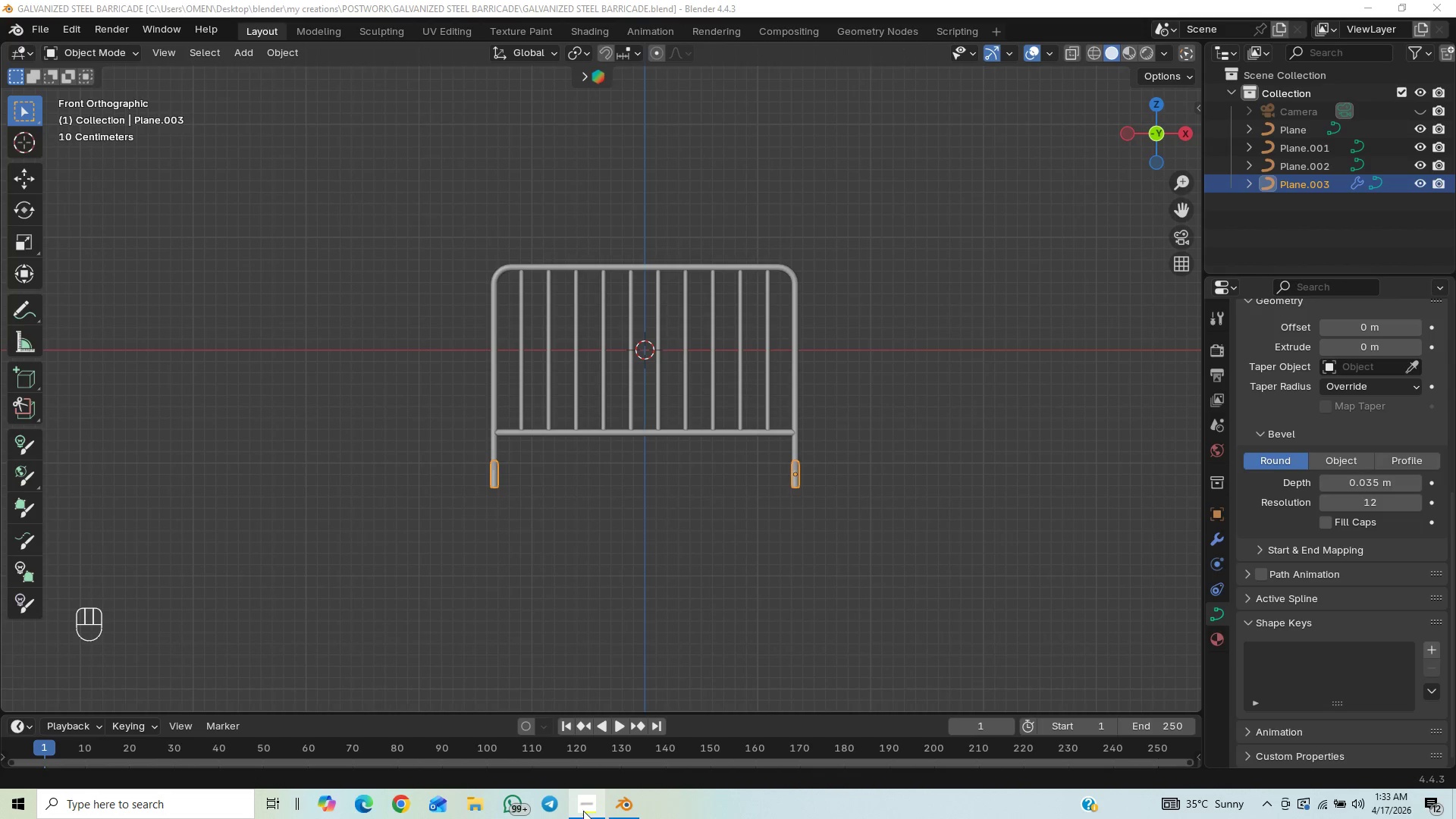 
left_click([582, 811])